 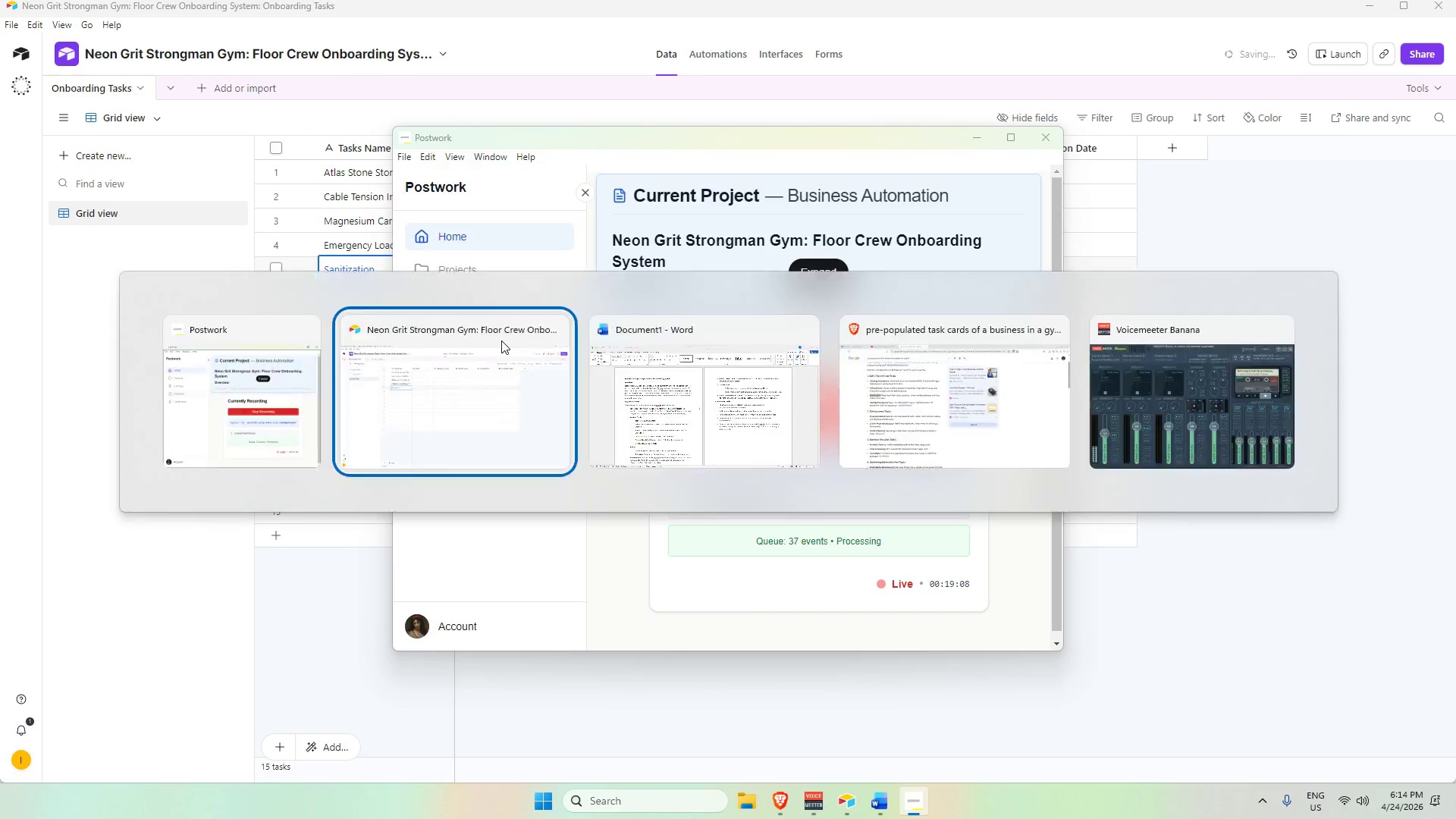 
key(Alt+Tab)
 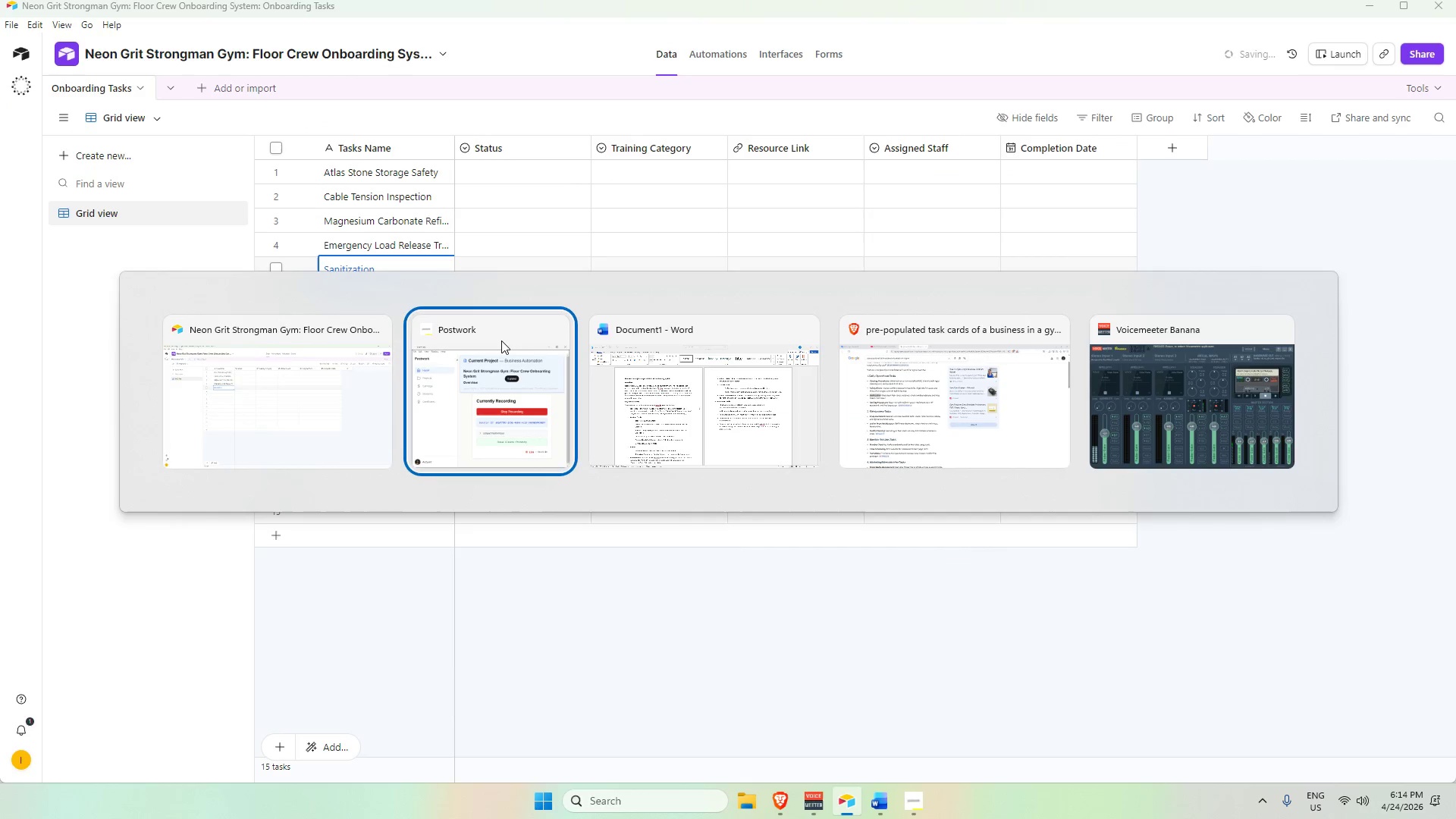 
key(Alt+Tab)
 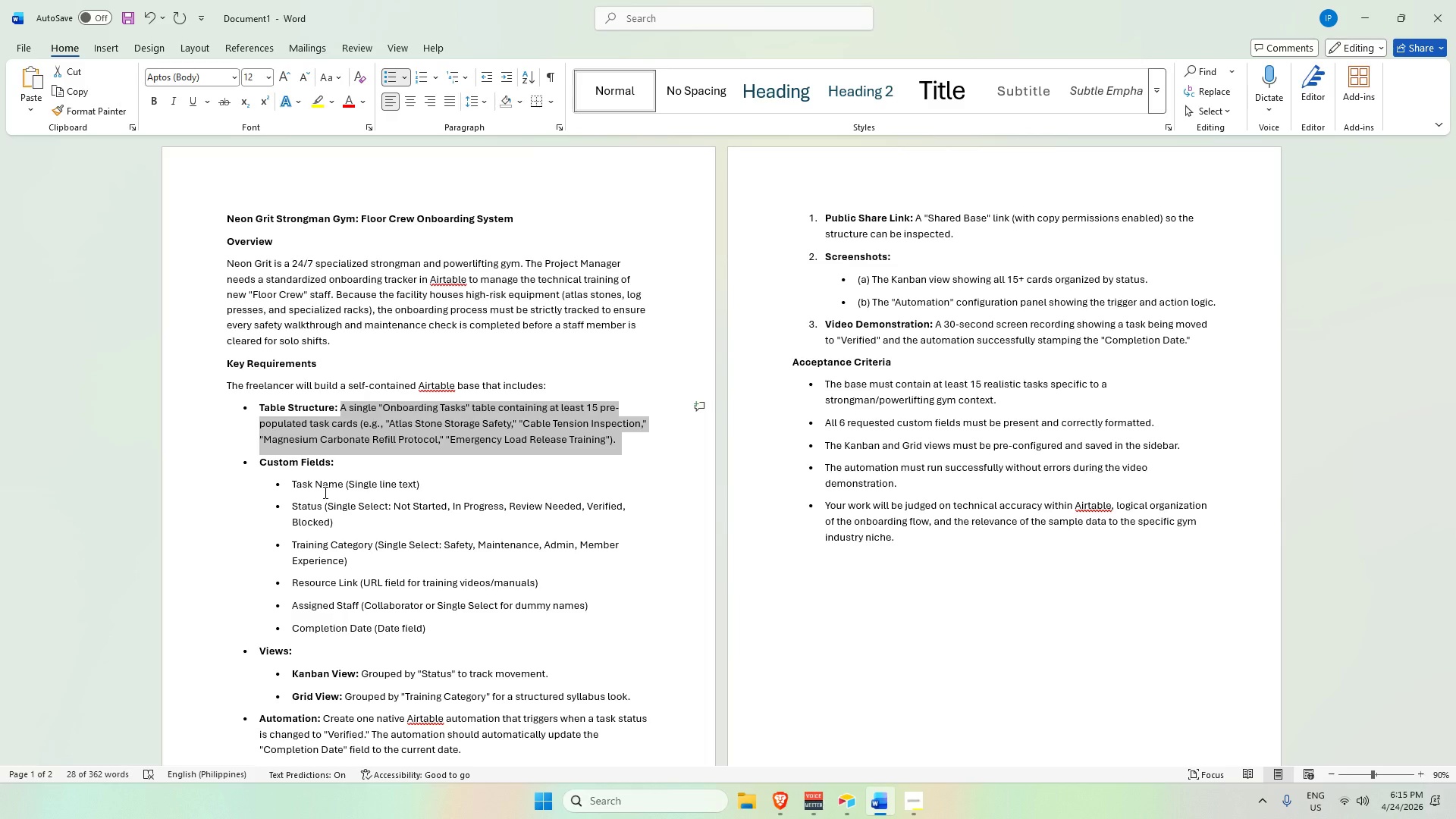 
wait(57.2)
 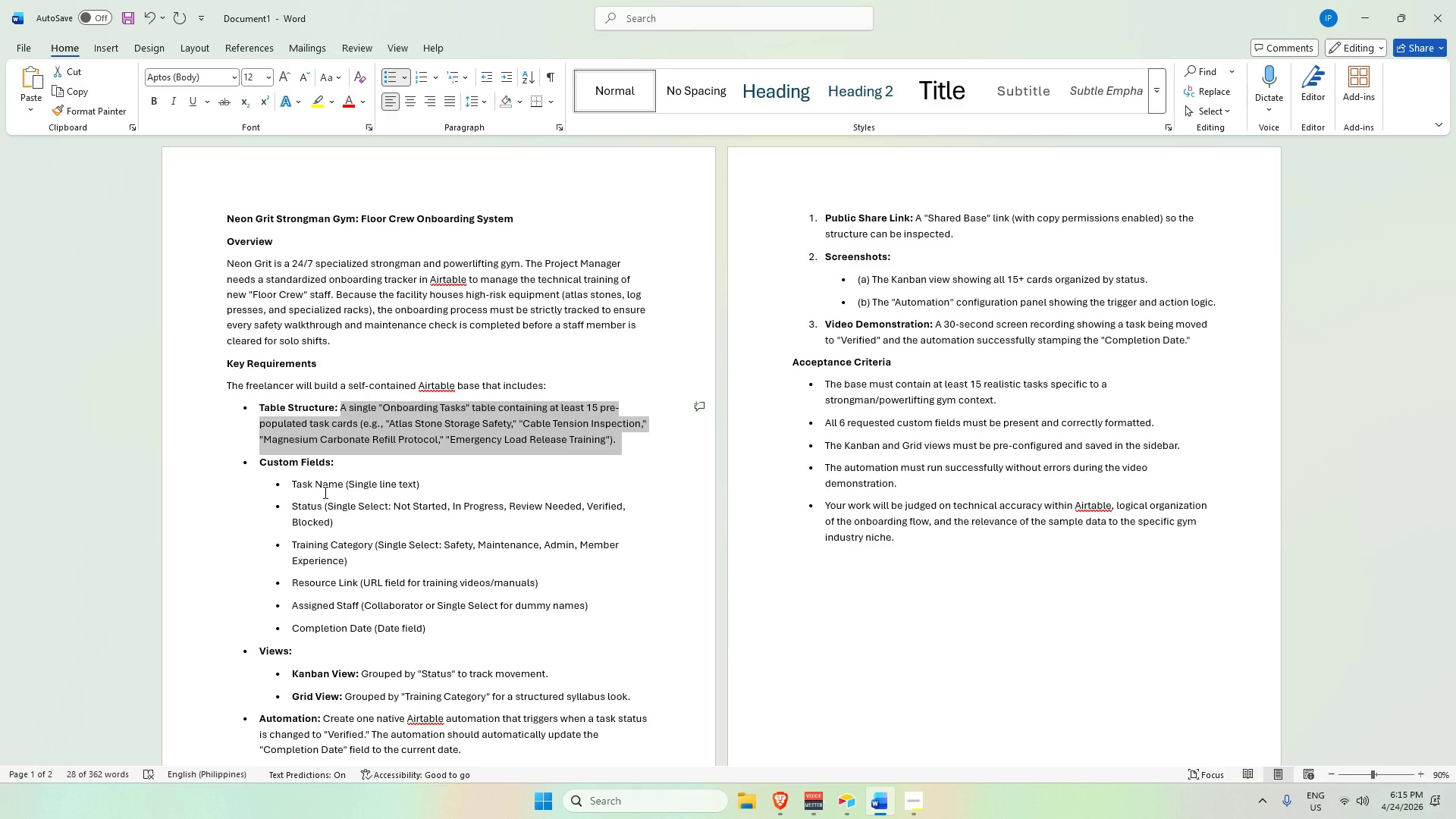 
key(Alt+AltLeft)
 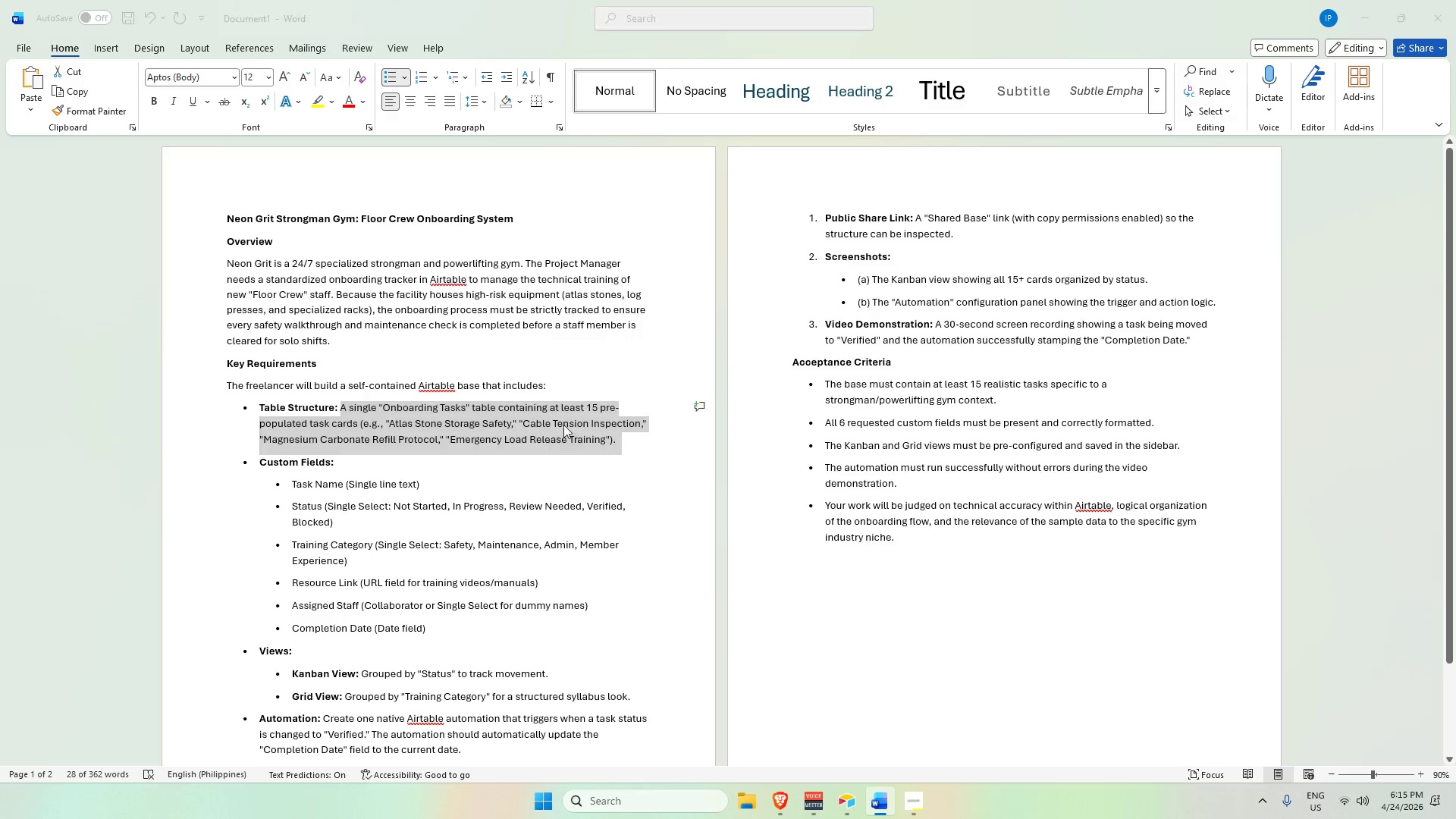 
key(Alt+Tab)
 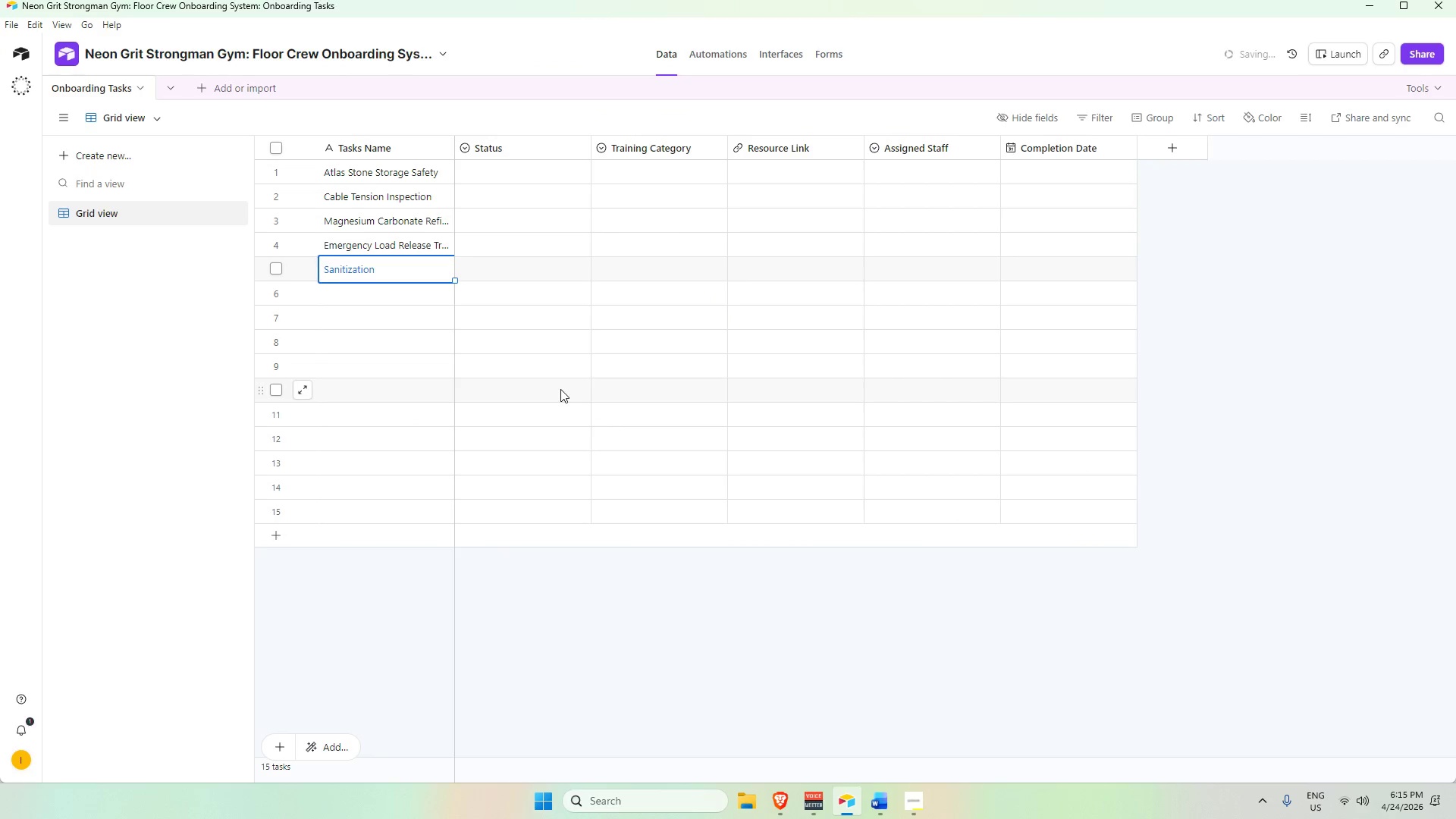 
key(Alt+Tab)
 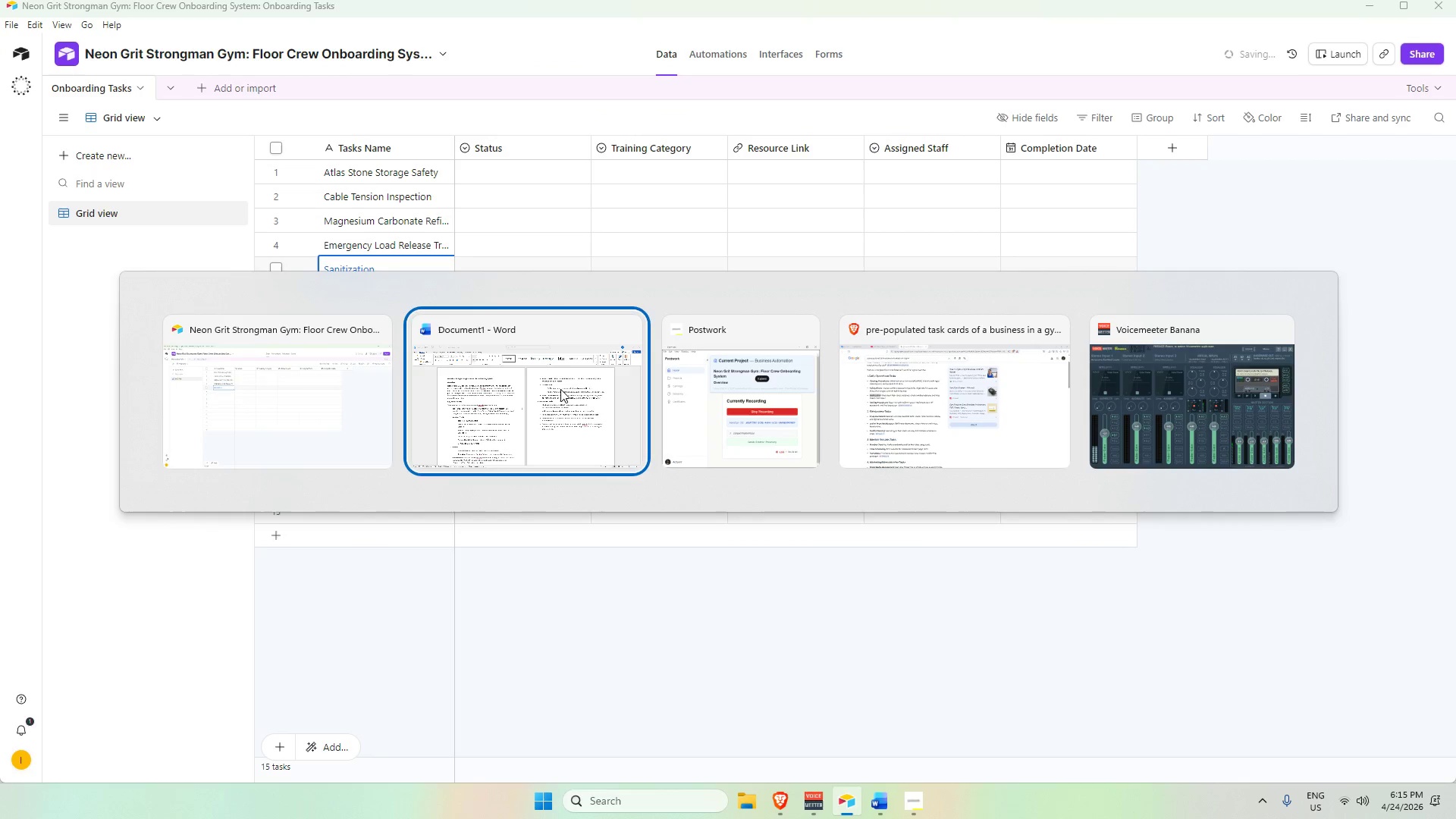 
key(Alt+Tab)